 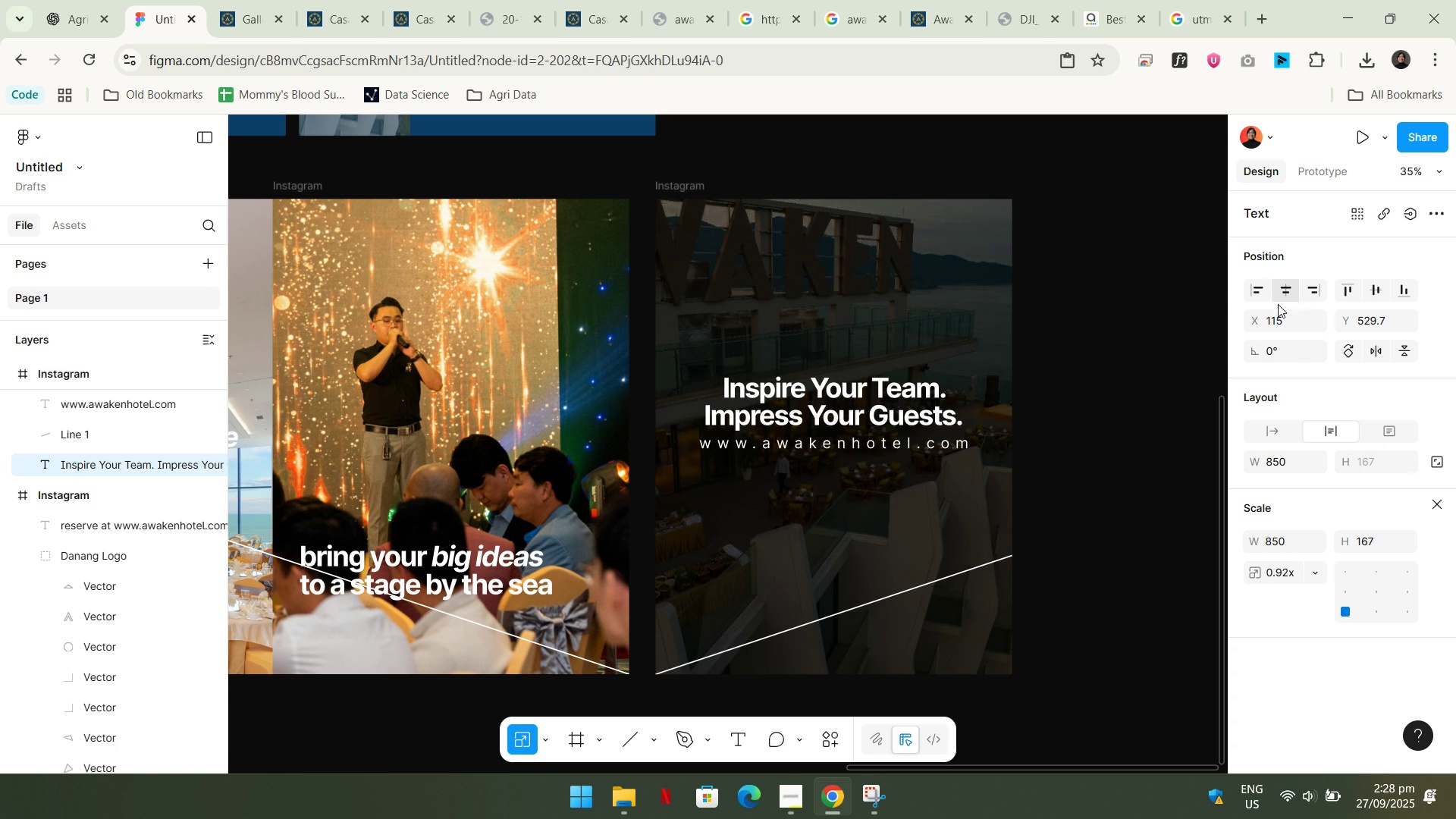 
left_click([1100, 420])
 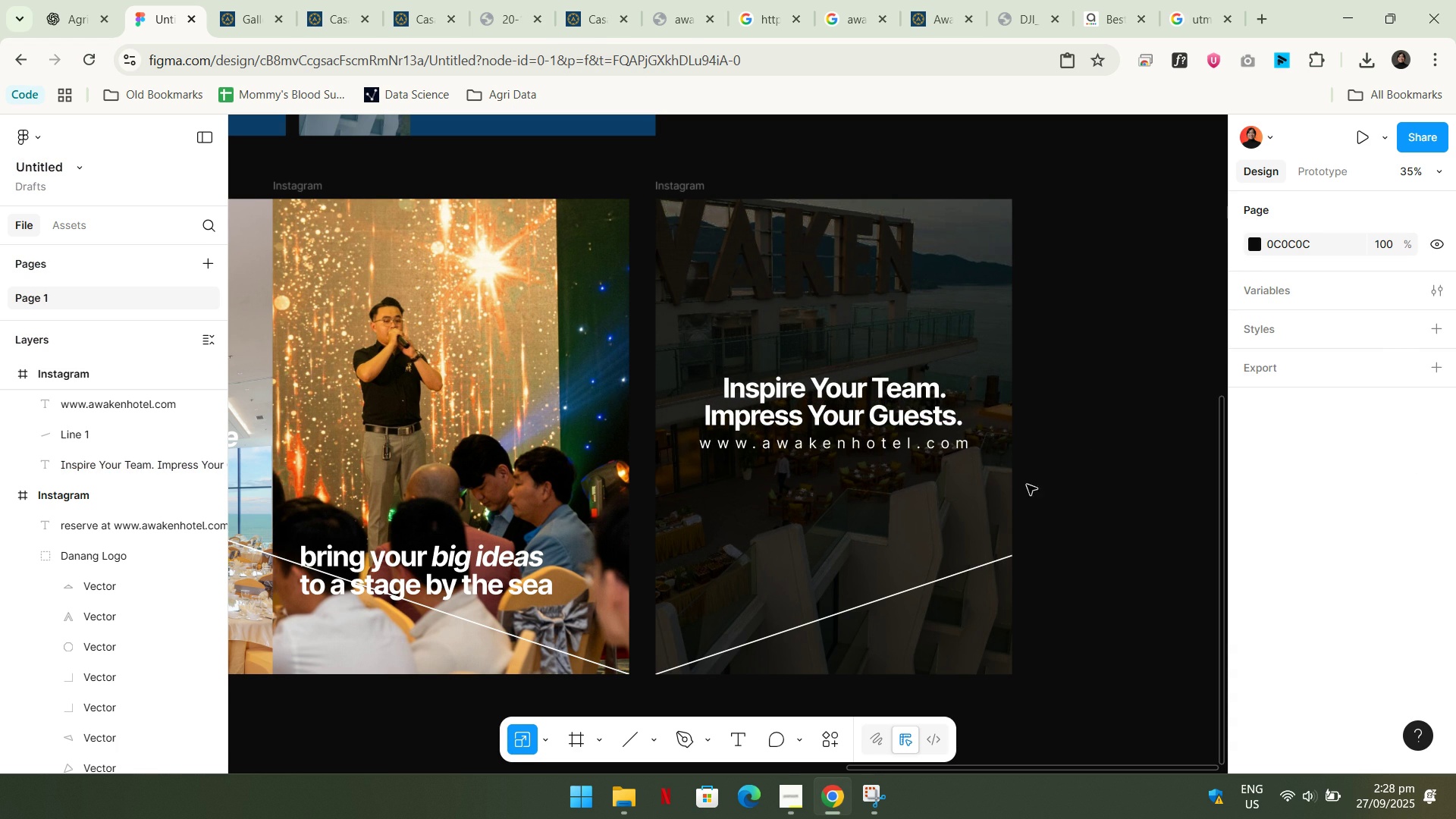 
left_click([938, 444])
 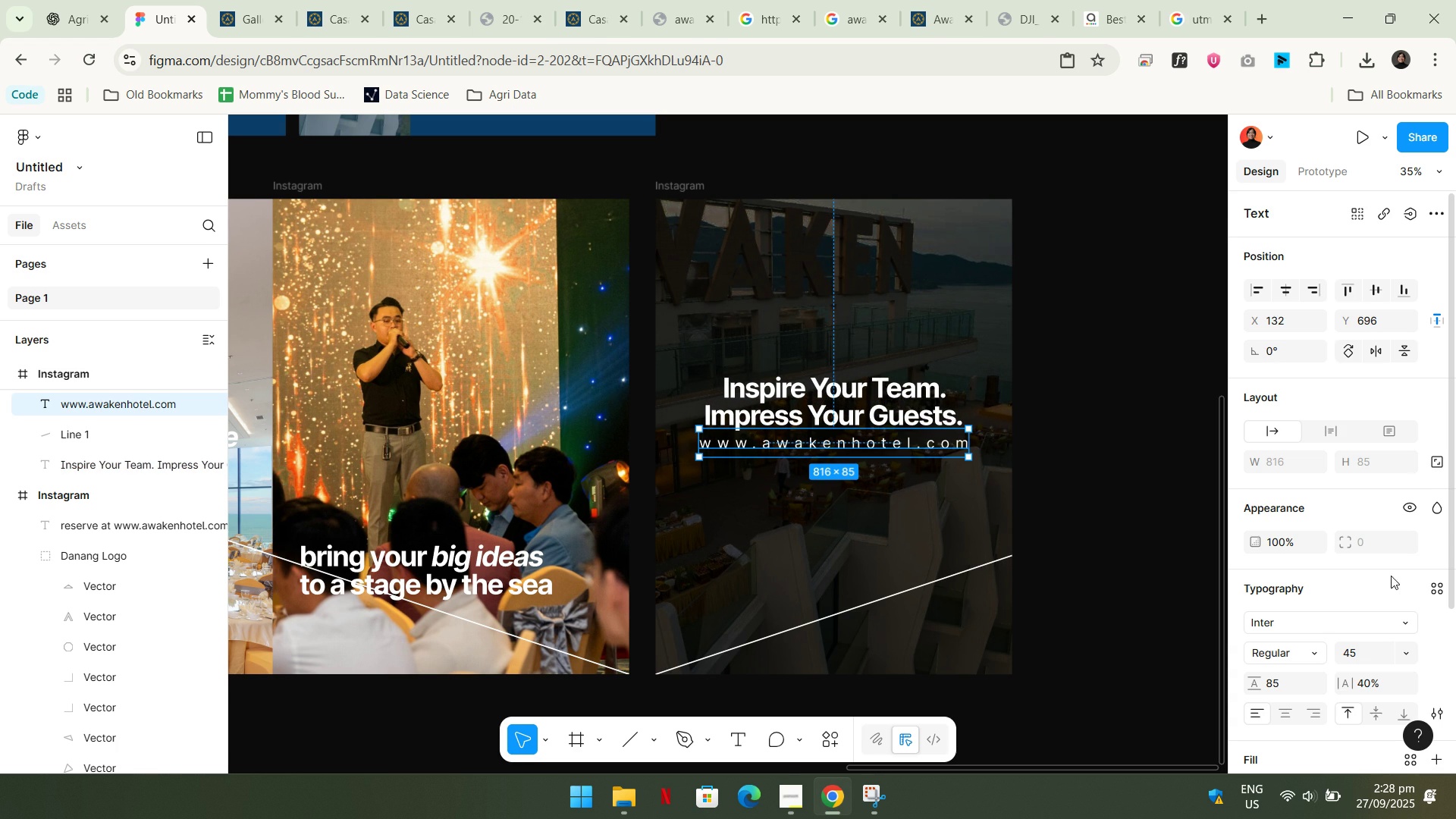 
key(V)
 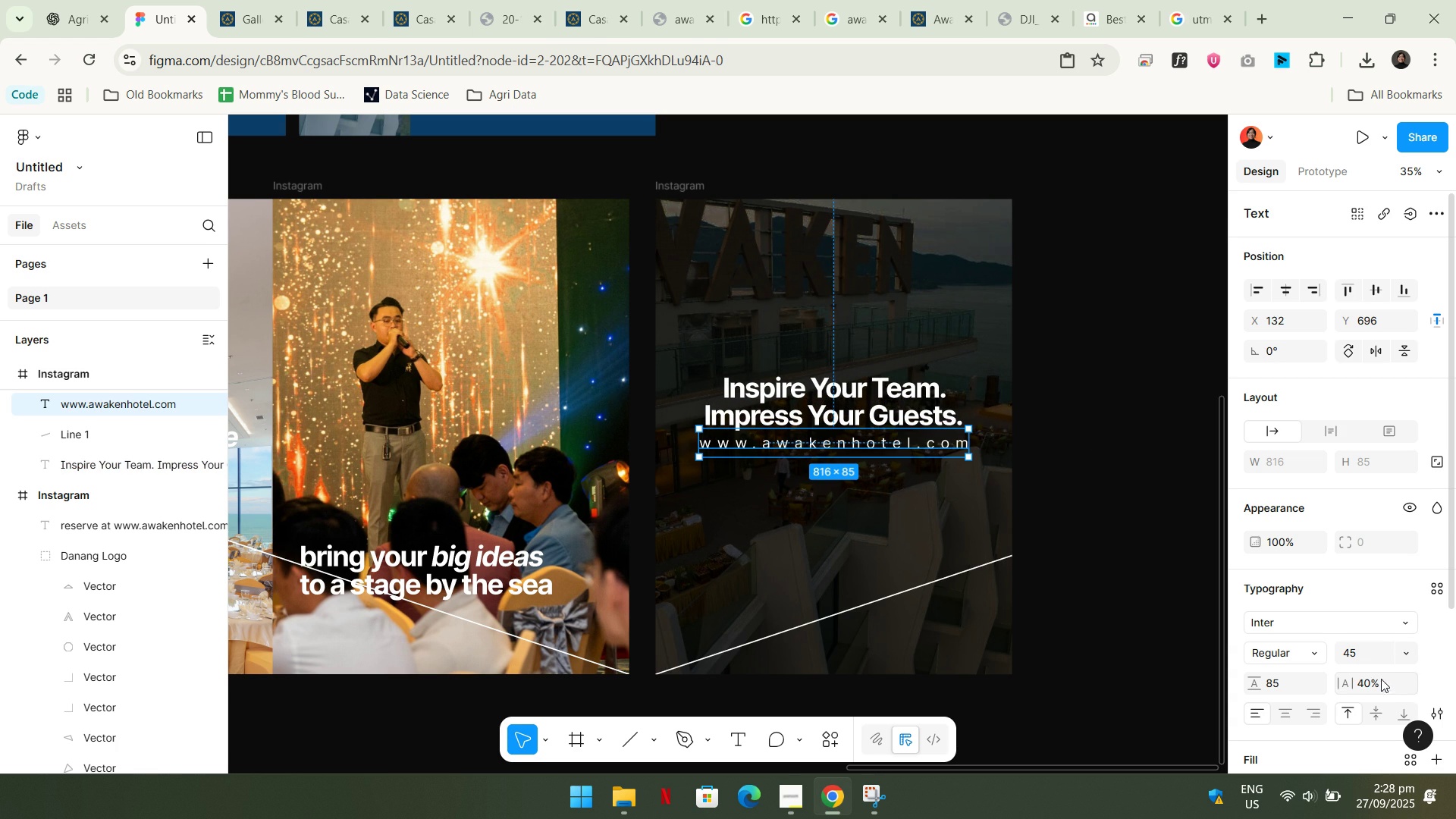 
left_click([1378, 684])
 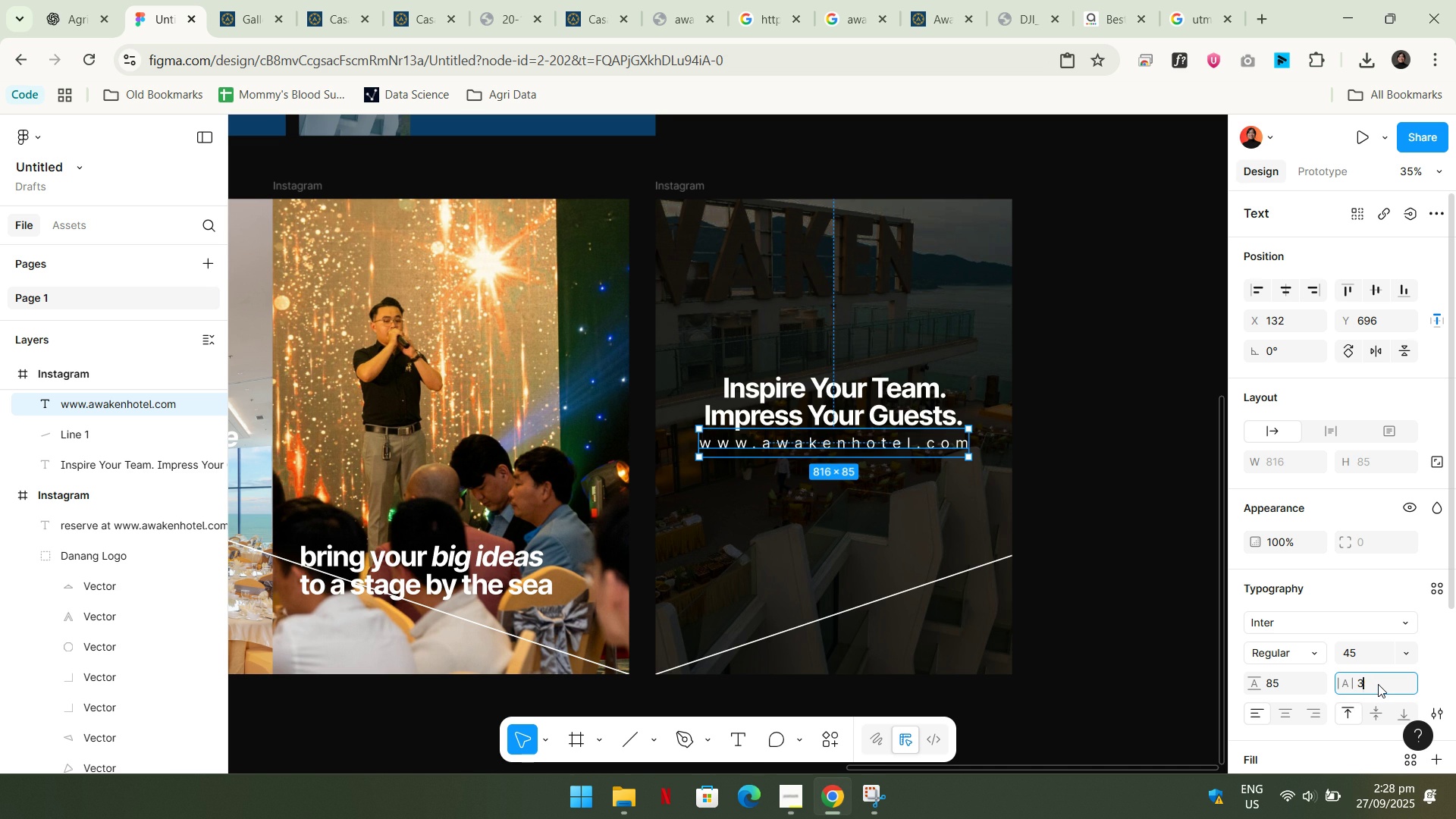 
key(Numpad3)
 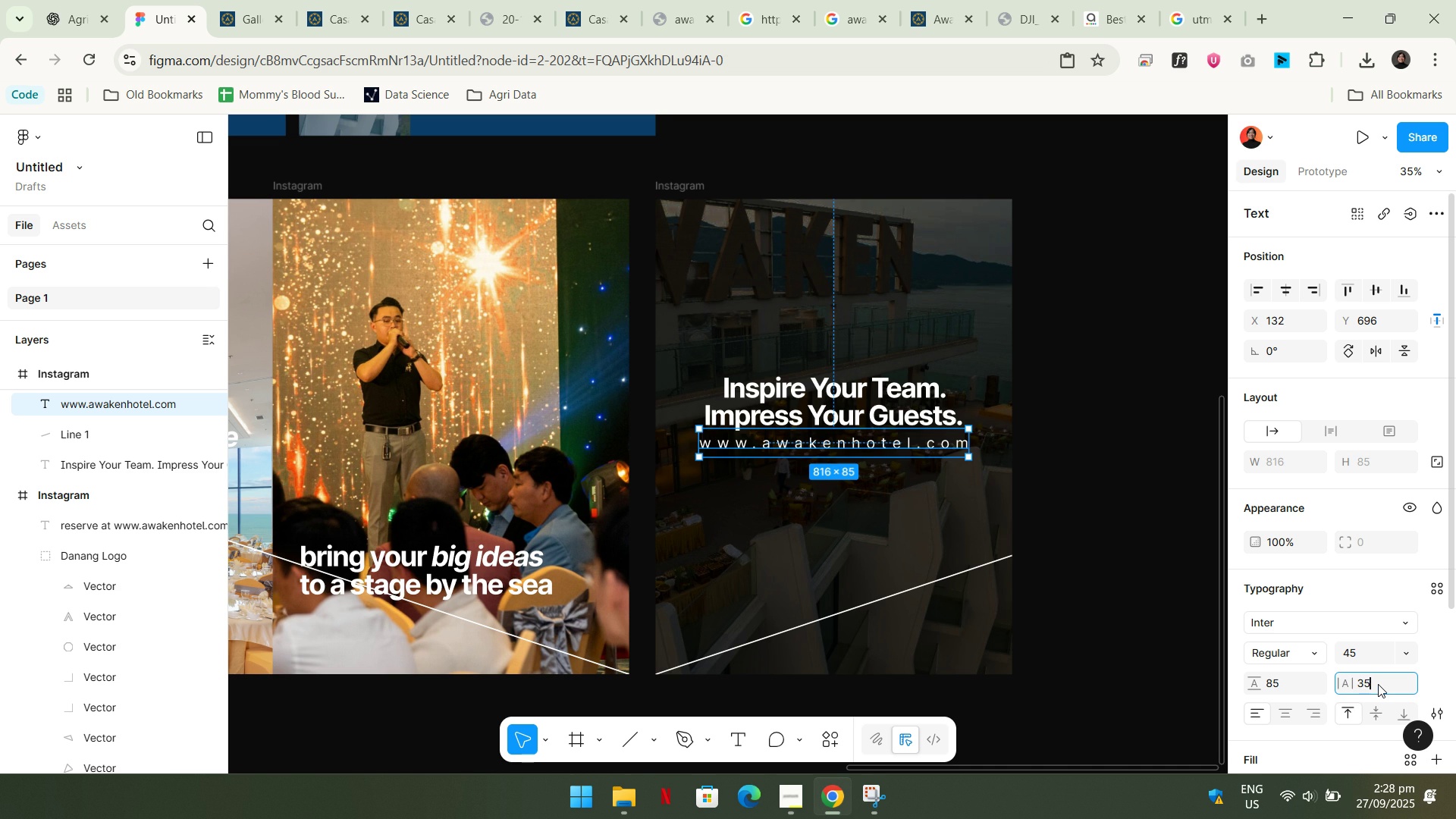 
key(Numpad5)
 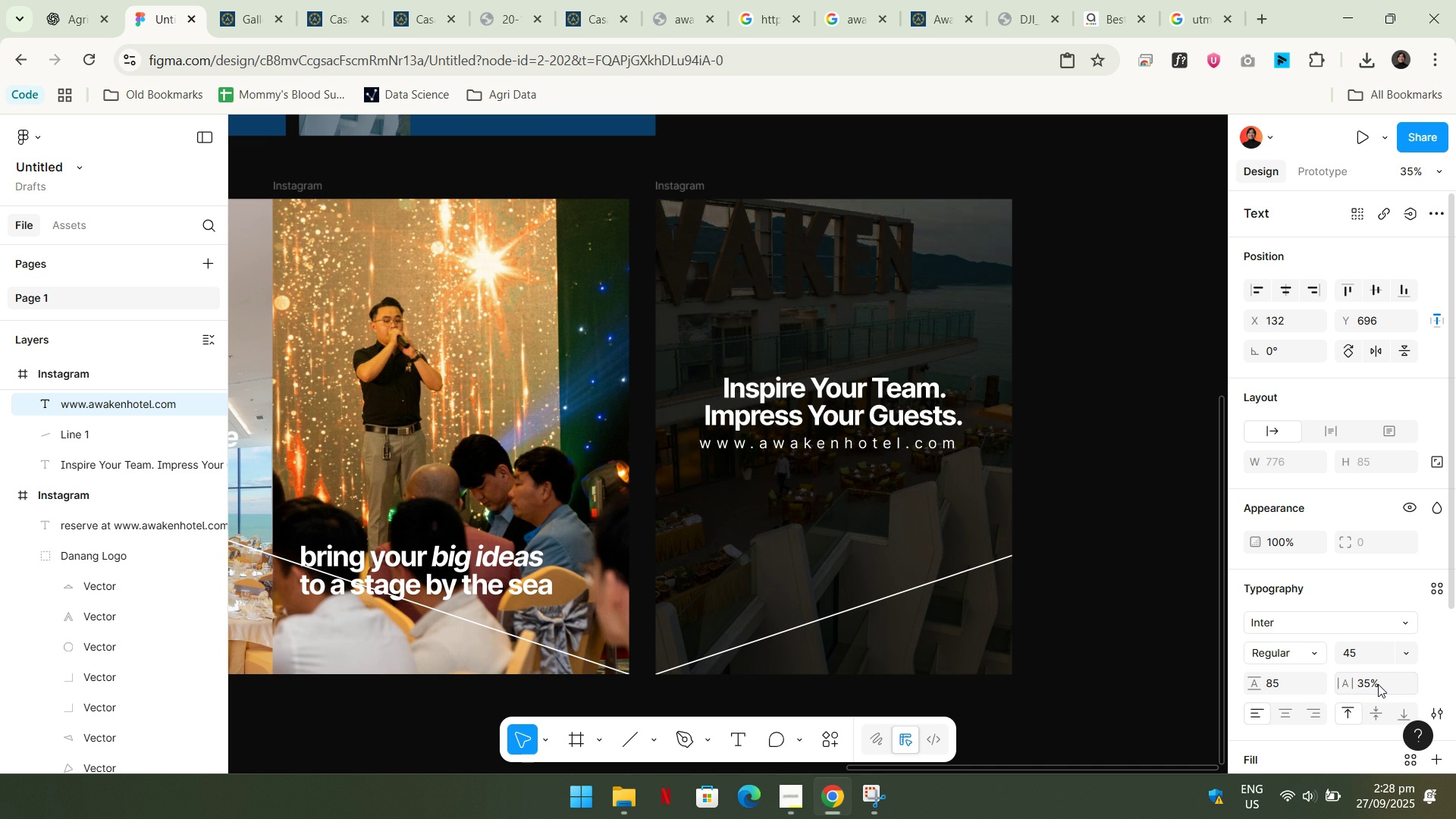 
key(NumpadEnter)
 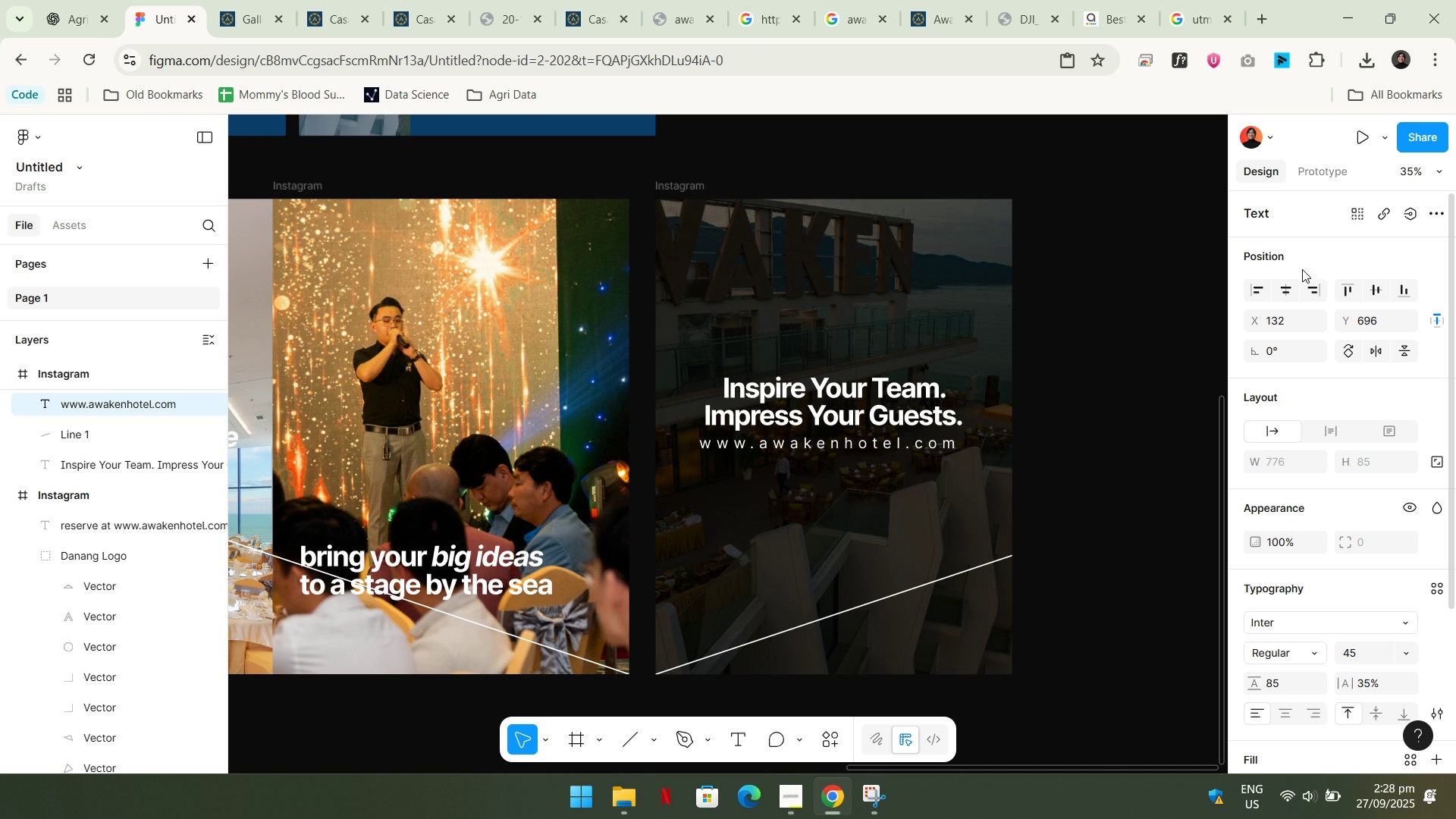 
left_click([1289, 279])
 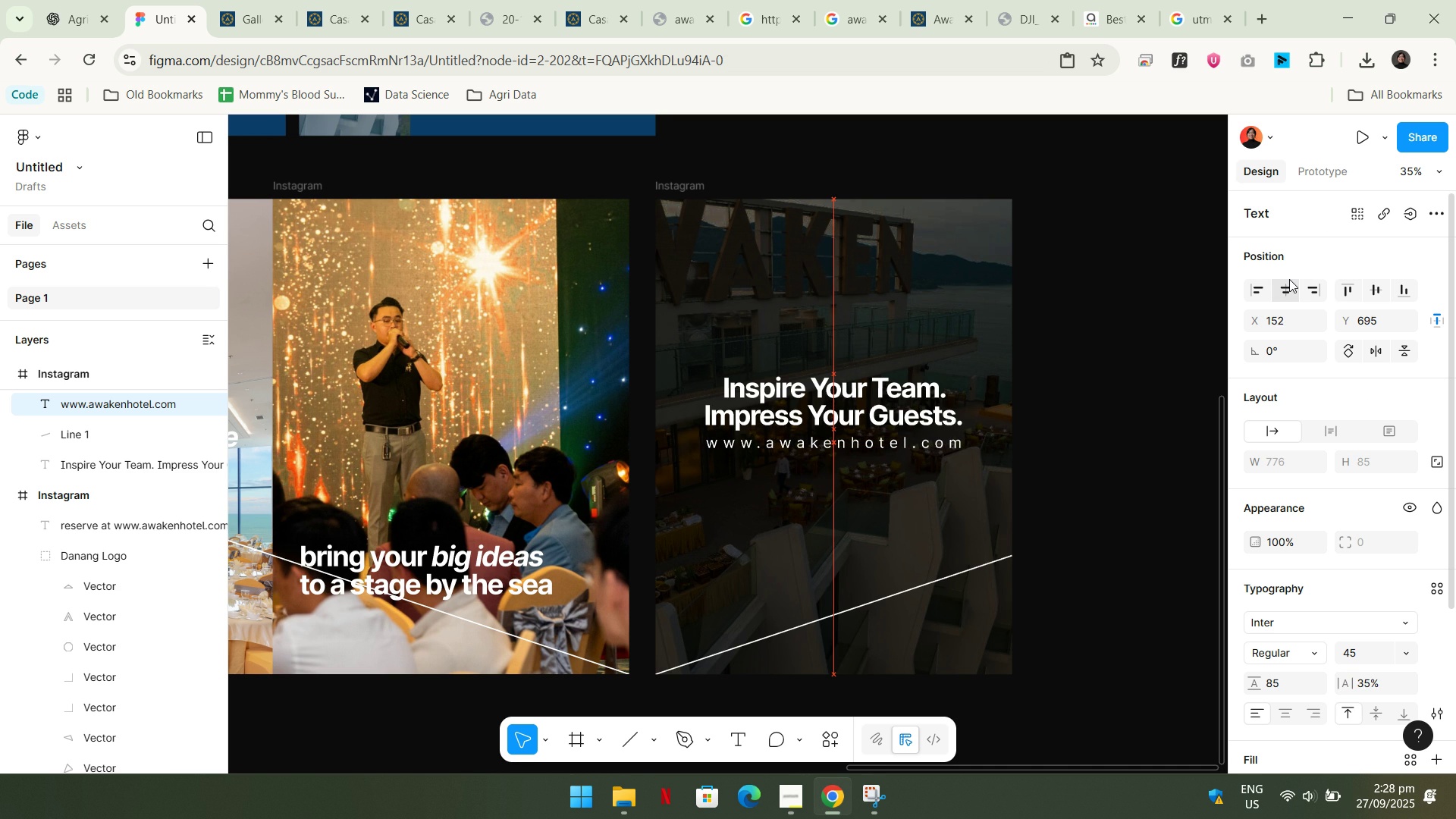 
key(ArrowUp)
 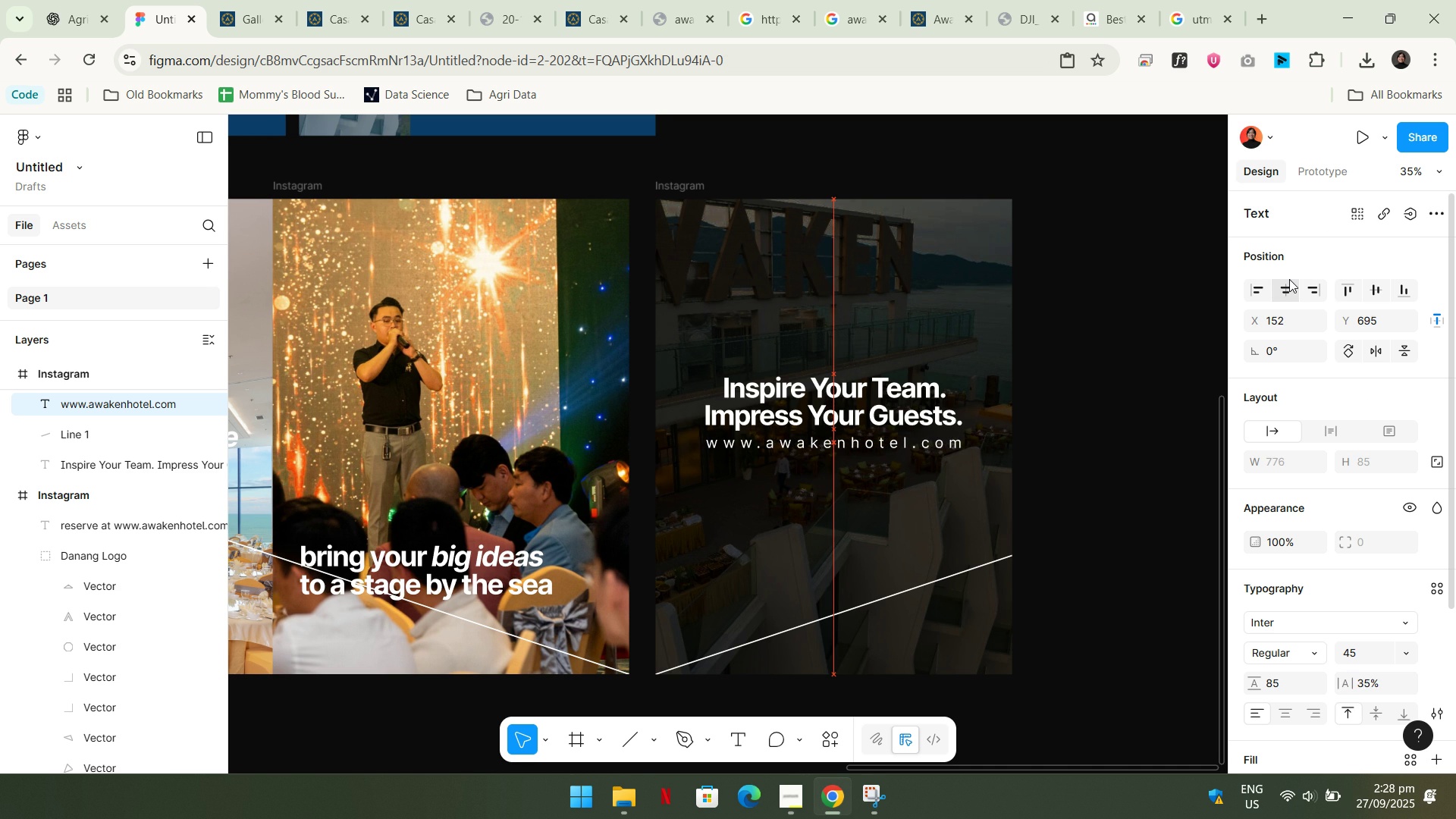 
key(ArrowUp)
 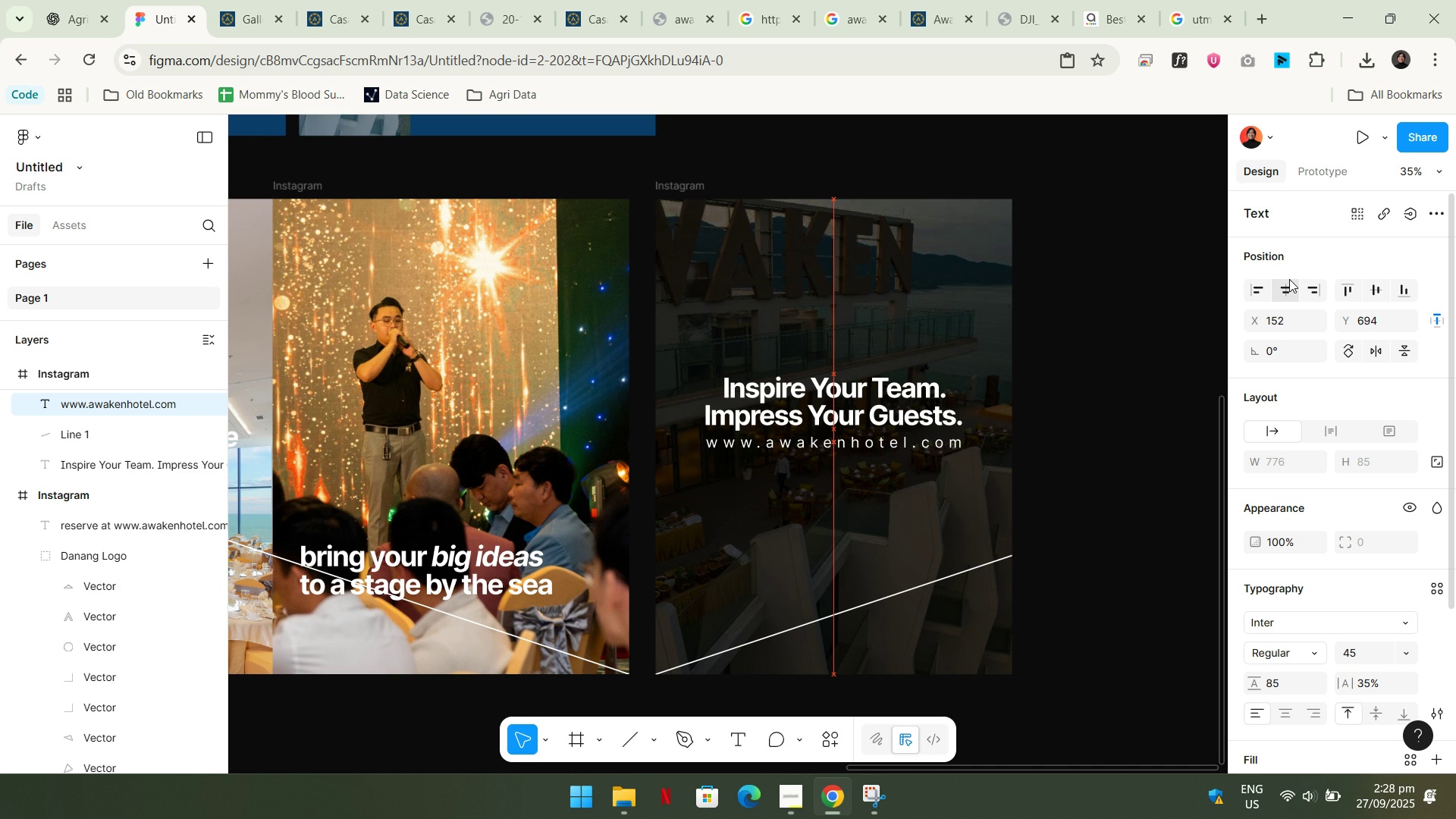 
key(ArrowUp)
 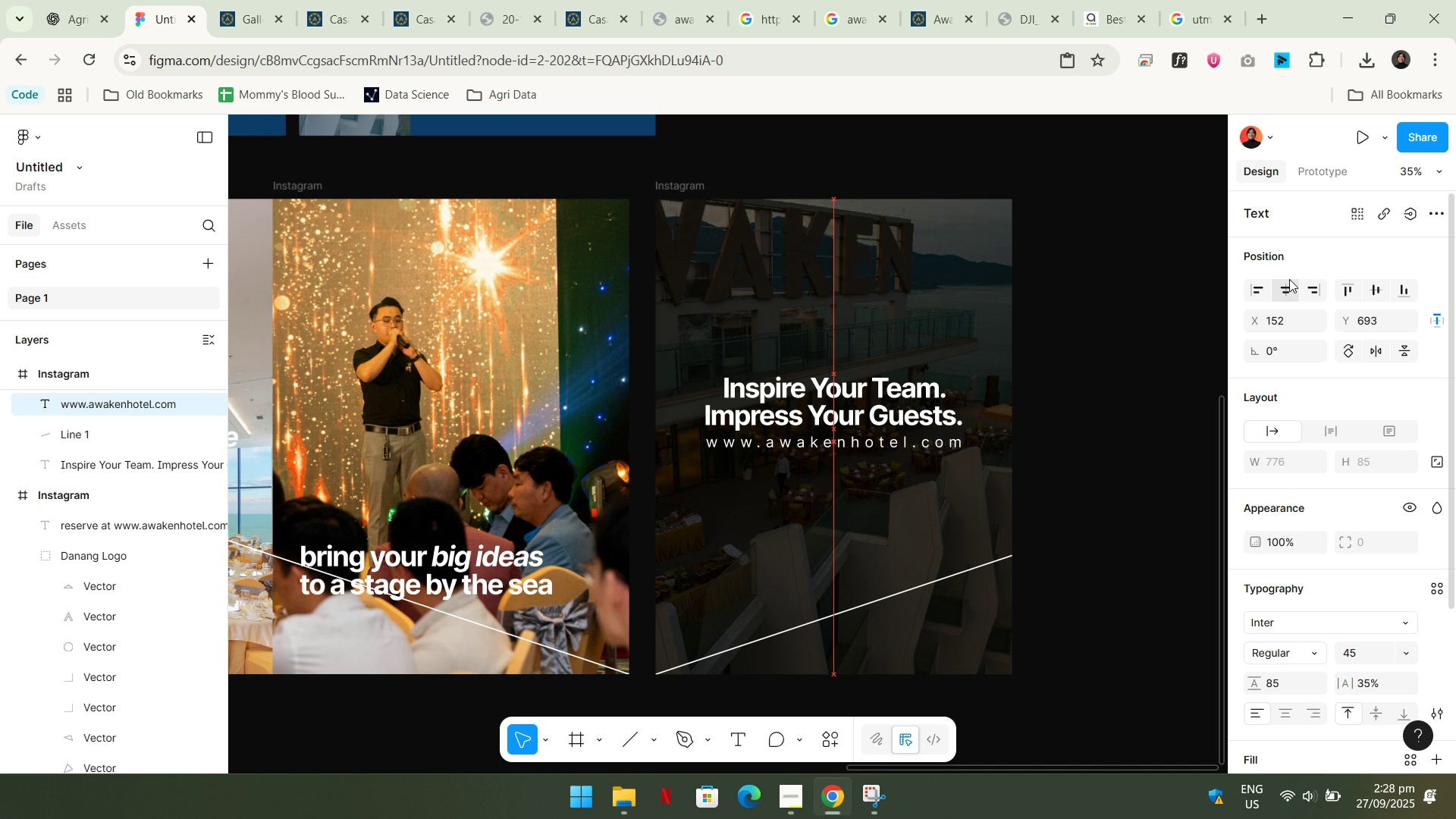 
key(ArrowUp)
 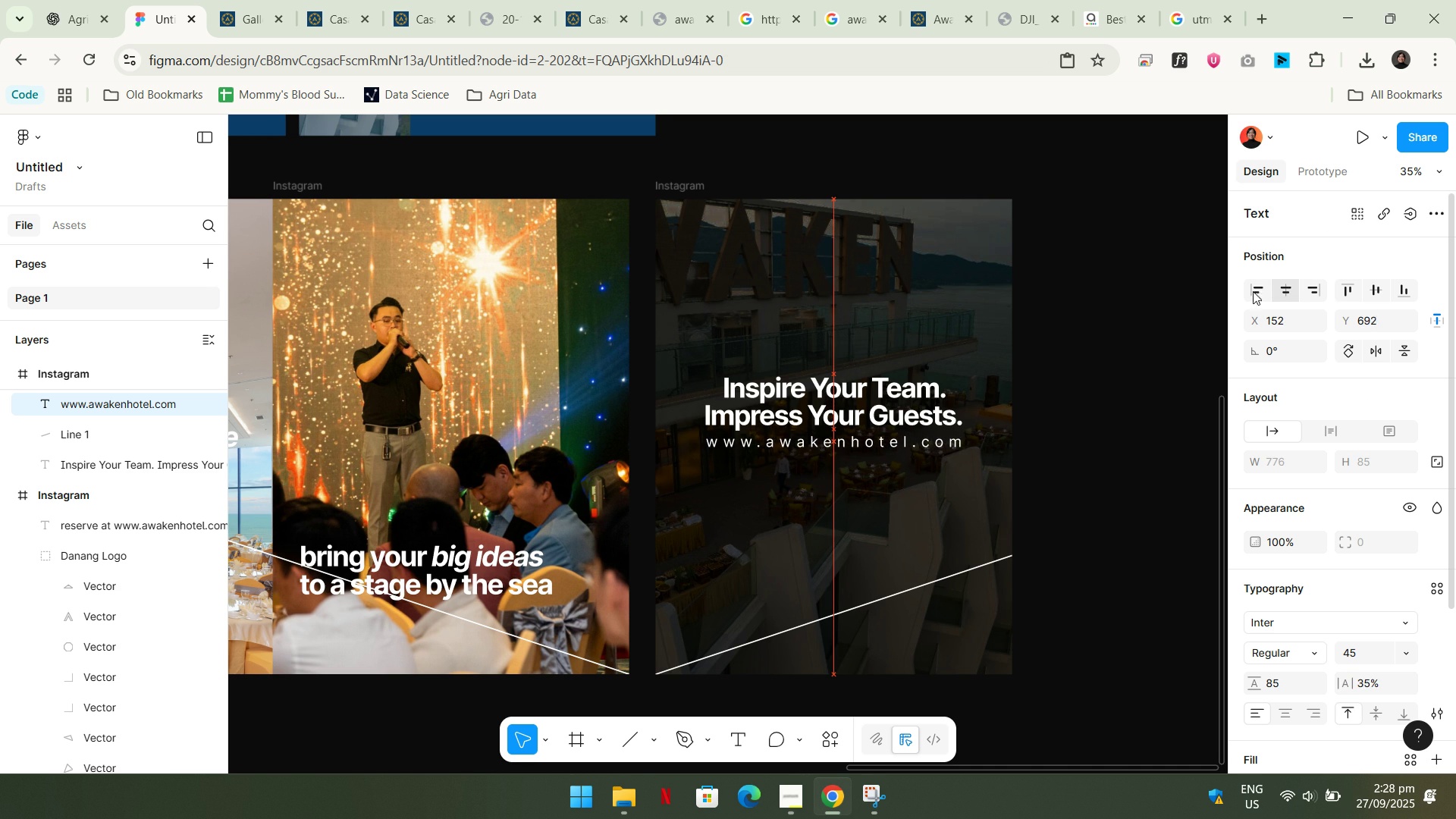 
key(ArrowUp)
 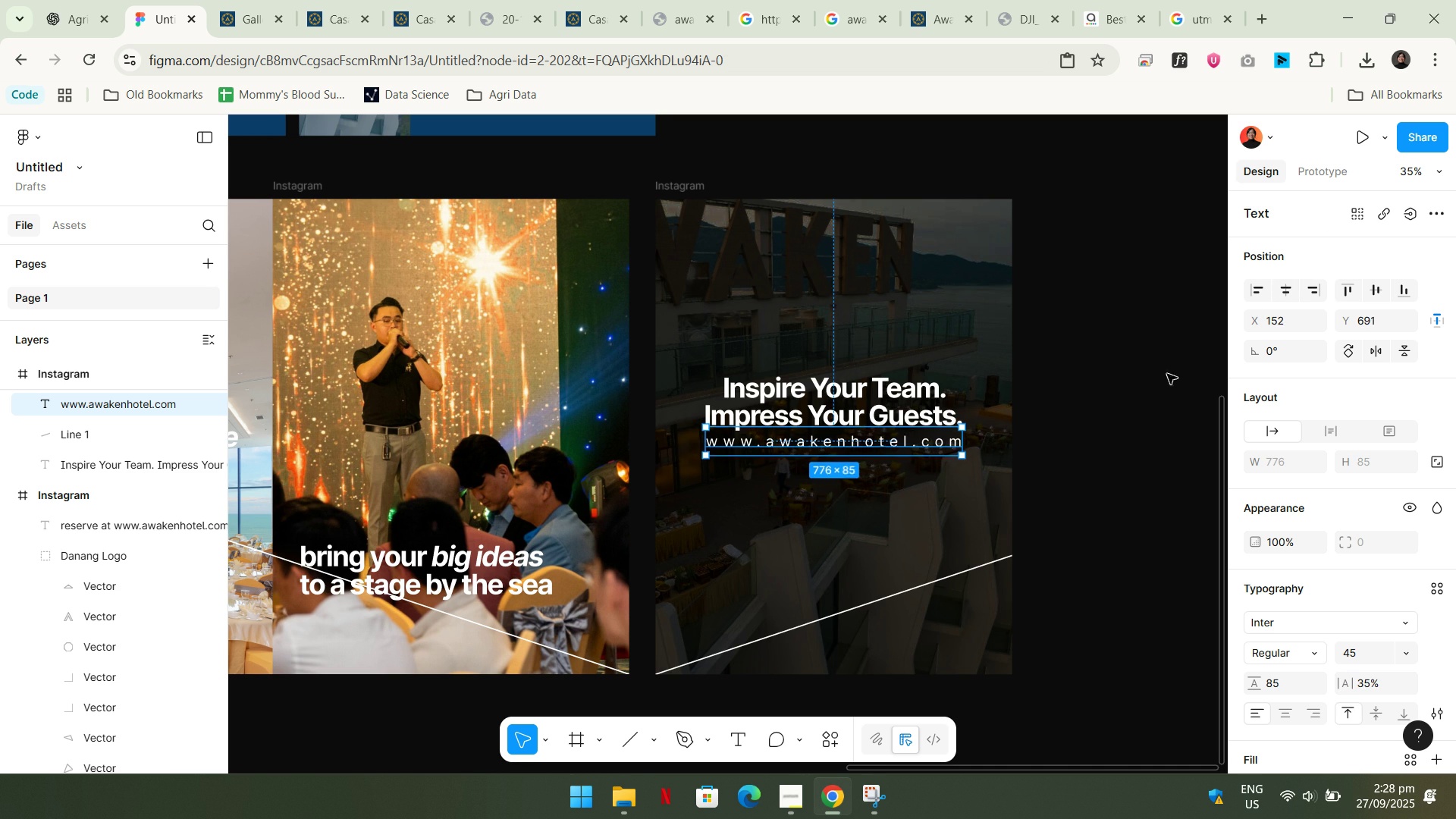 
key(ArrowUp)
 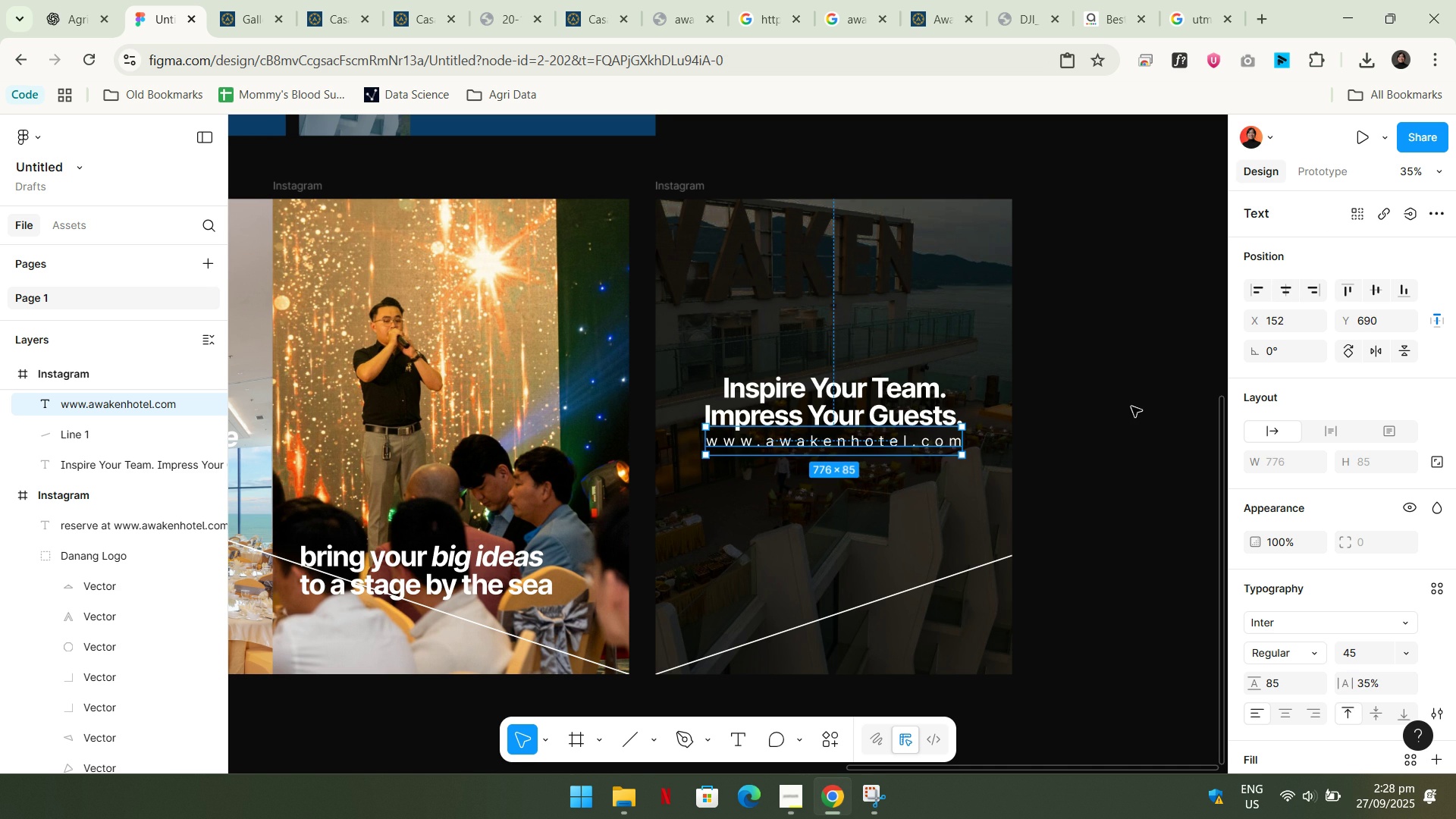 
key(ArrowUp)